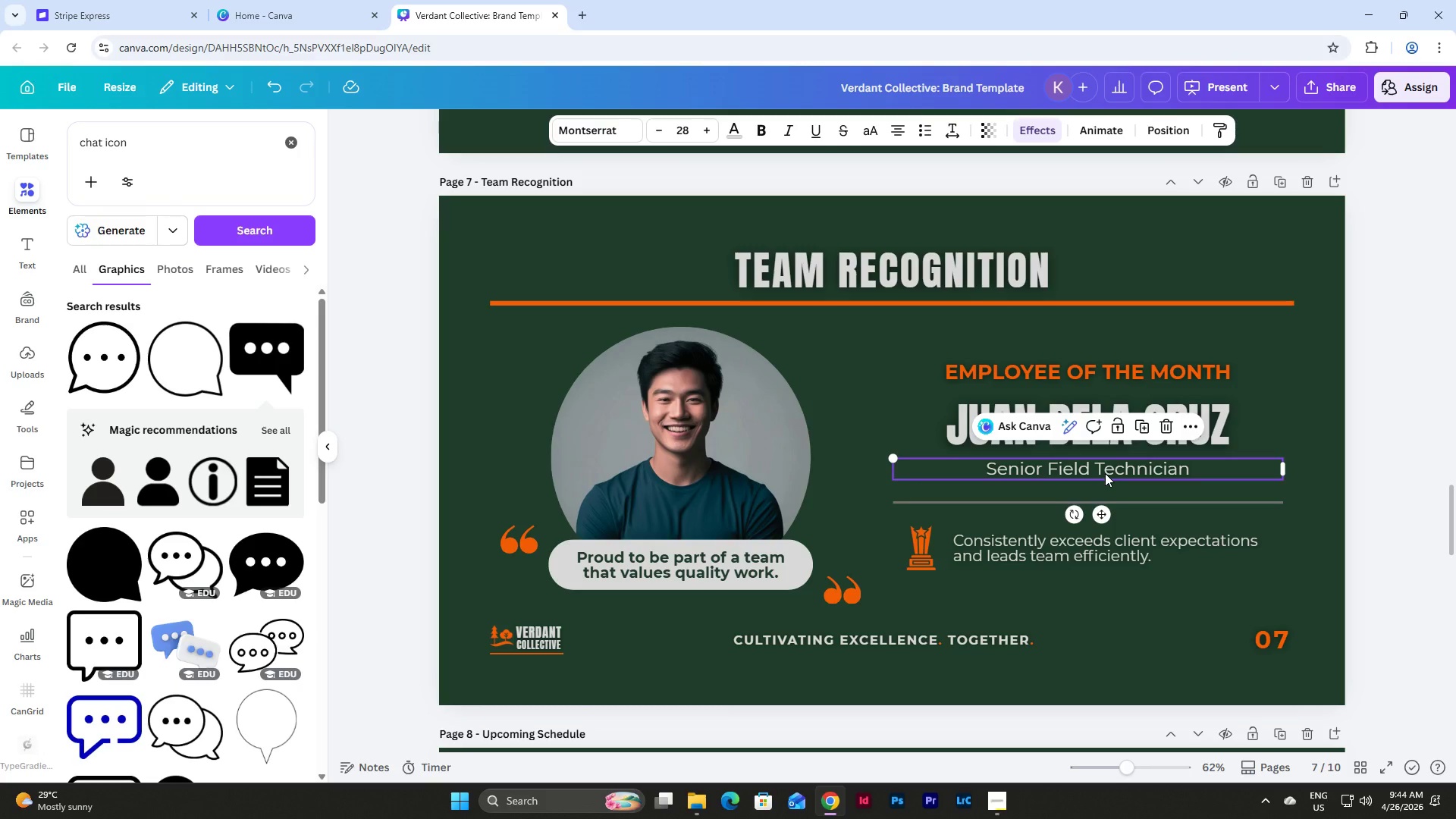 
key(Control+C)
 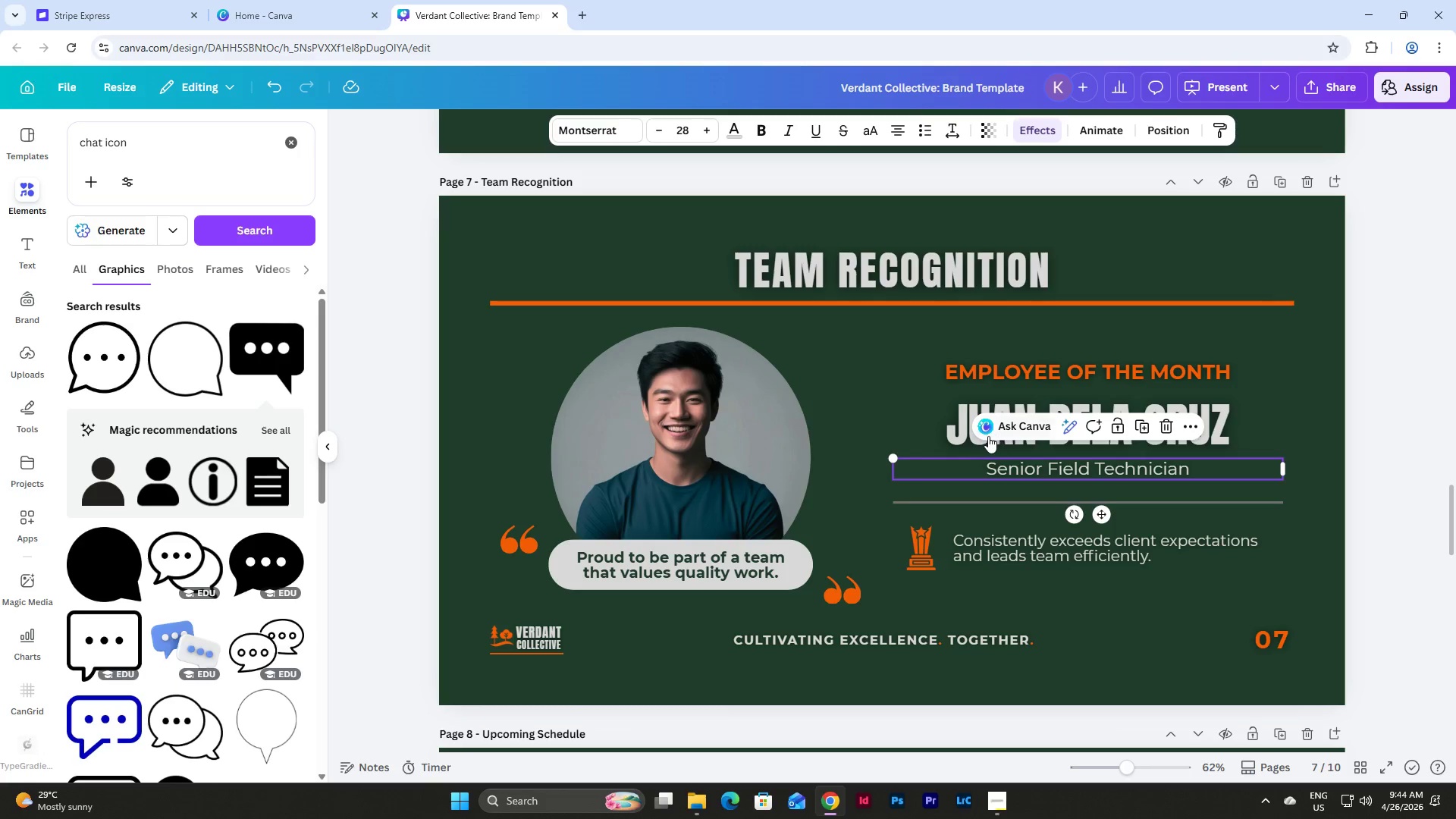 
left_click([949, 432])
 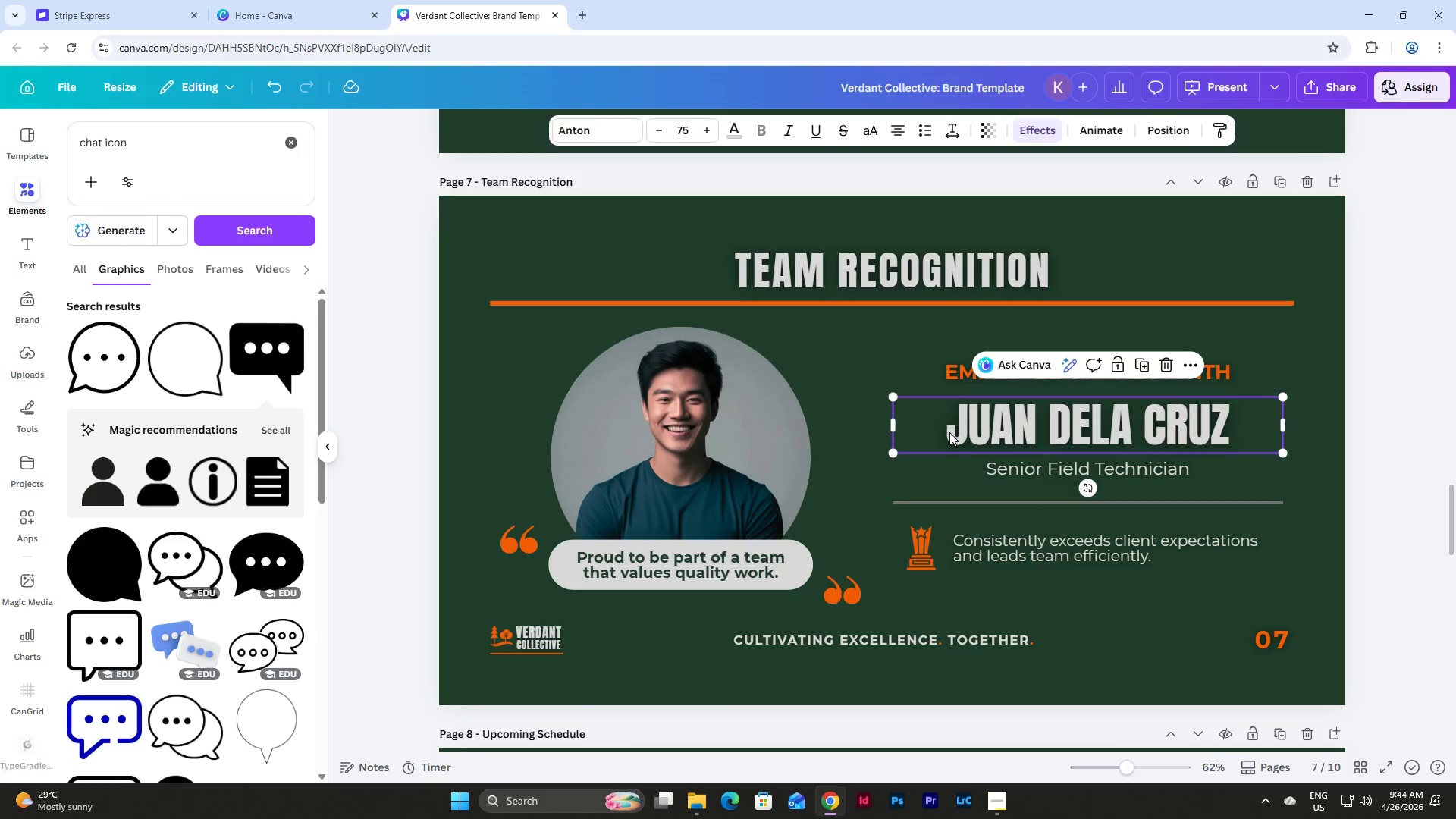 
key(Control+C)
 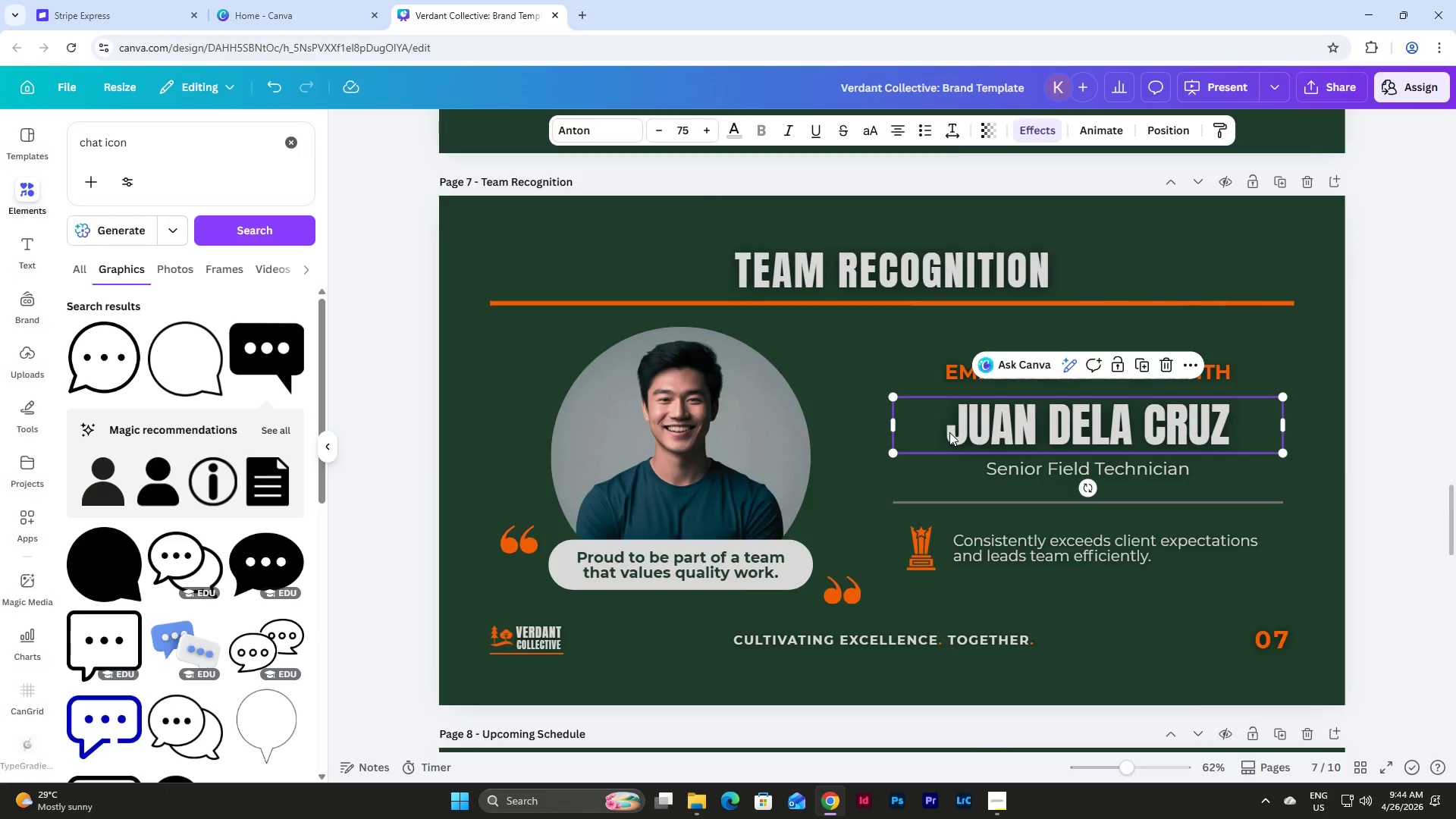 
scroll: coordinate [949, 432], scroll_direction: down, amount: 15.0
 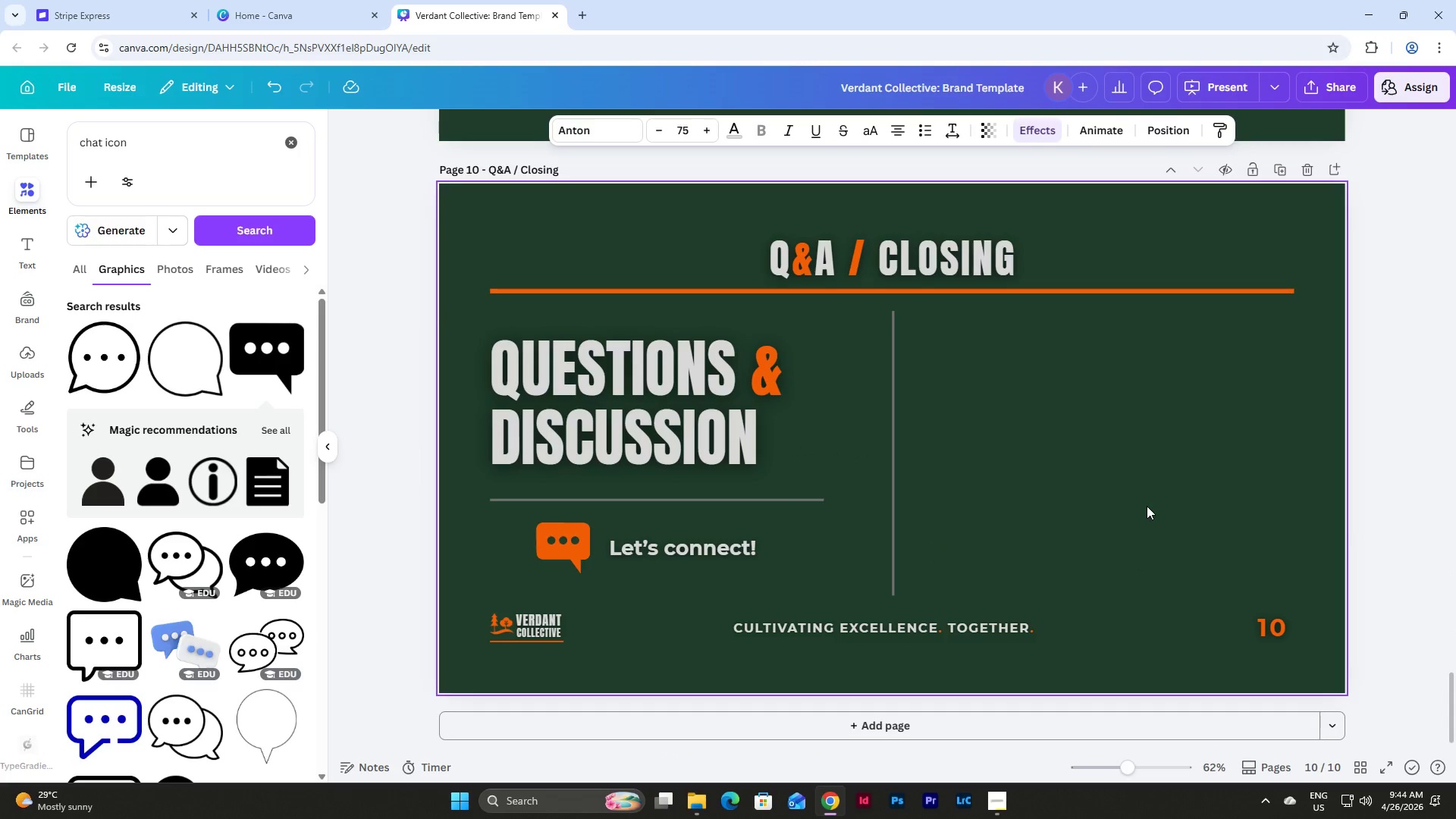 
scroll: coordinate [1231, 534], scroll_direction: up, amount: 1.0
 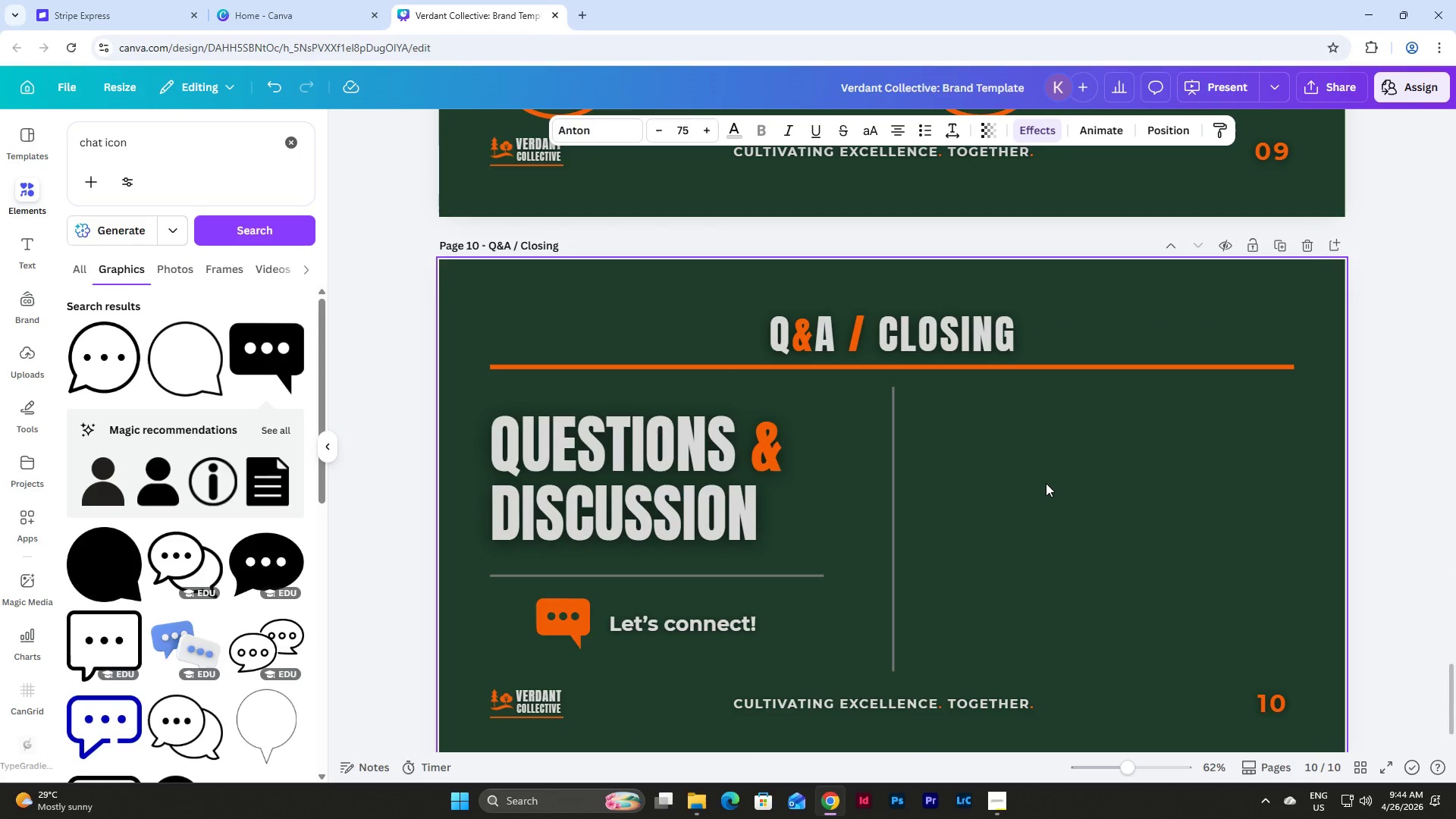 
left_click([1046, 483])
 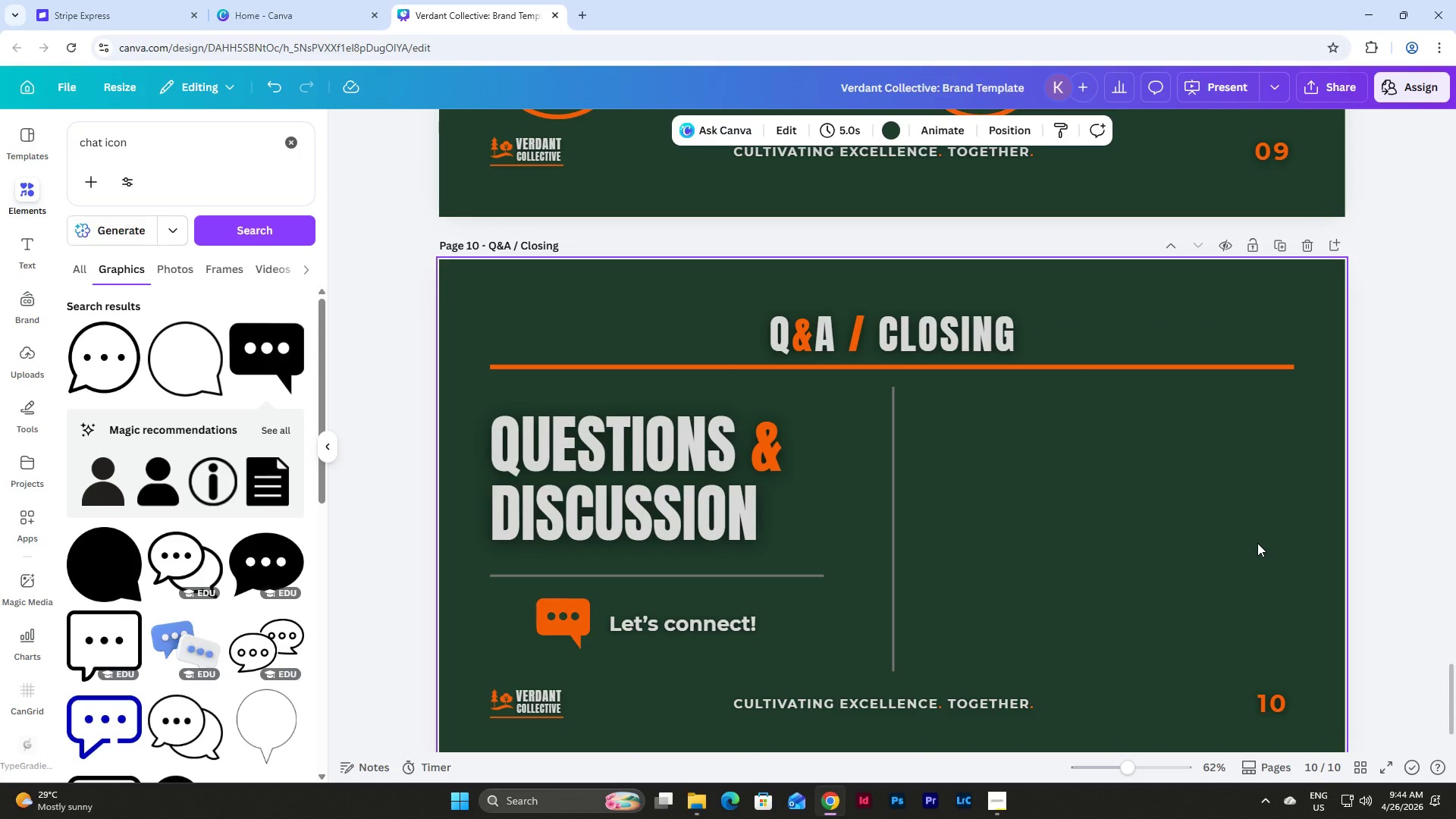 
scroll: coordinate [1322, 570], scroll_direction: up, amount: 22.0
 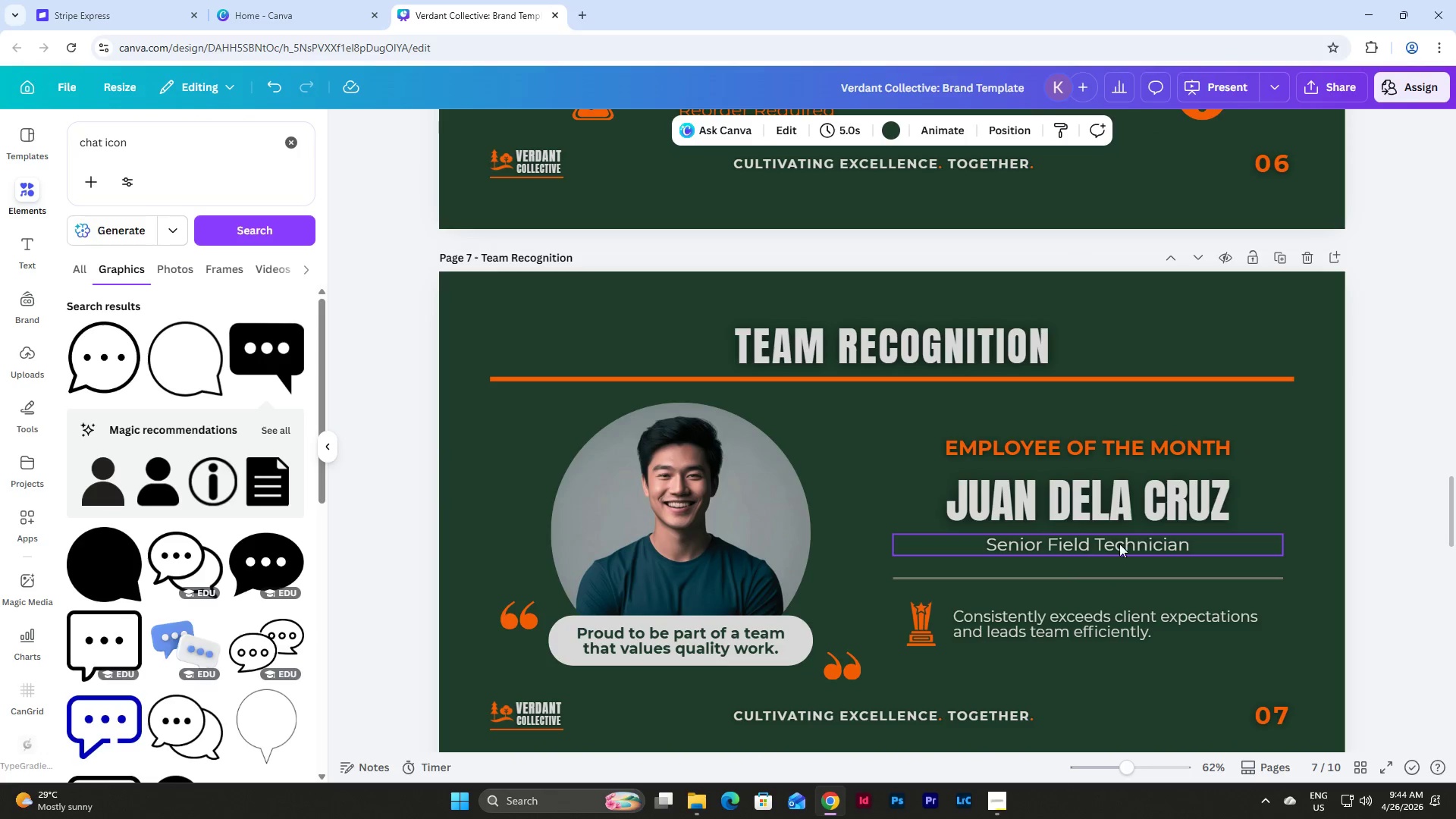 
left_click([1112, 546])
 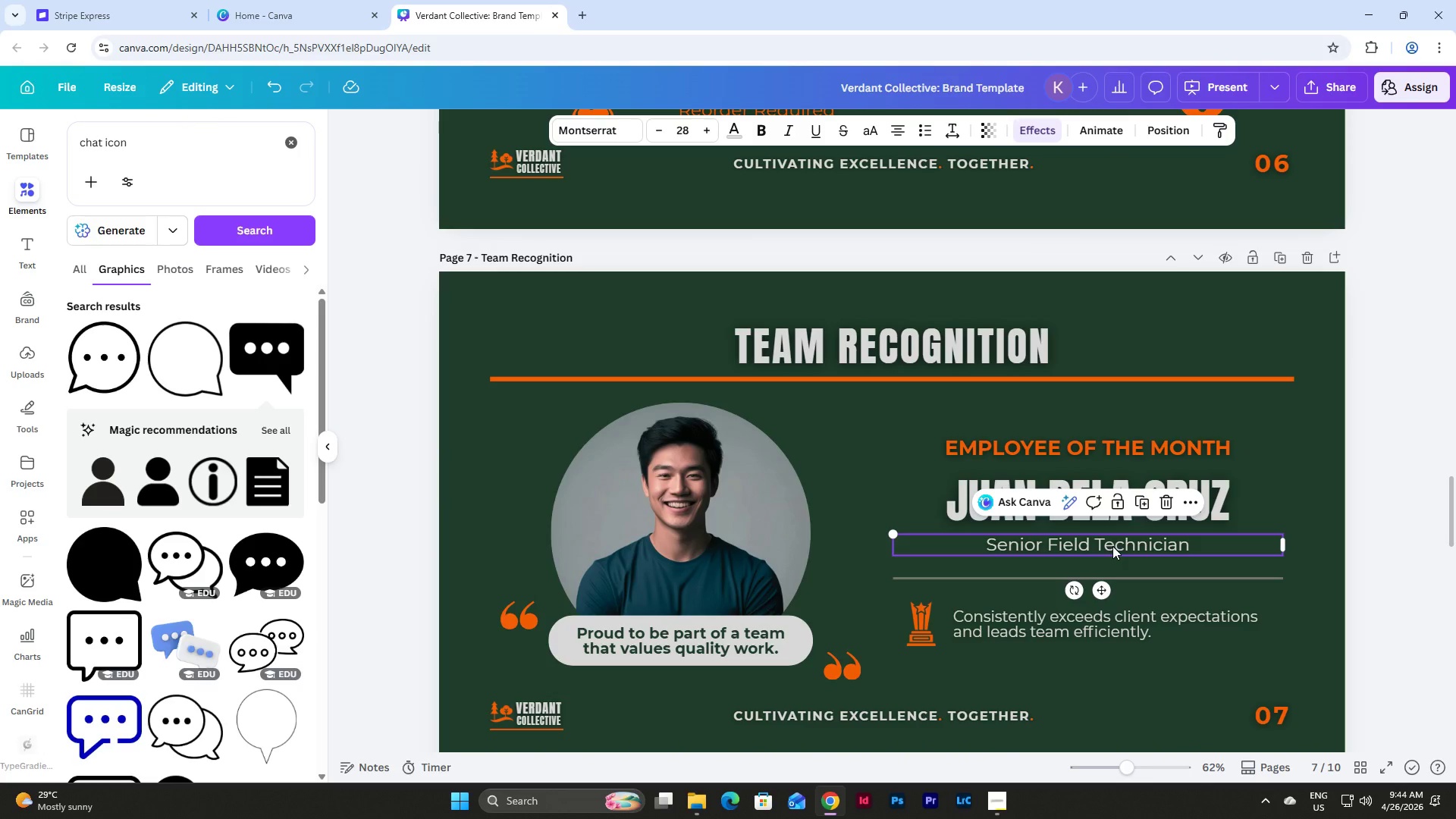 
key(Control+C)
 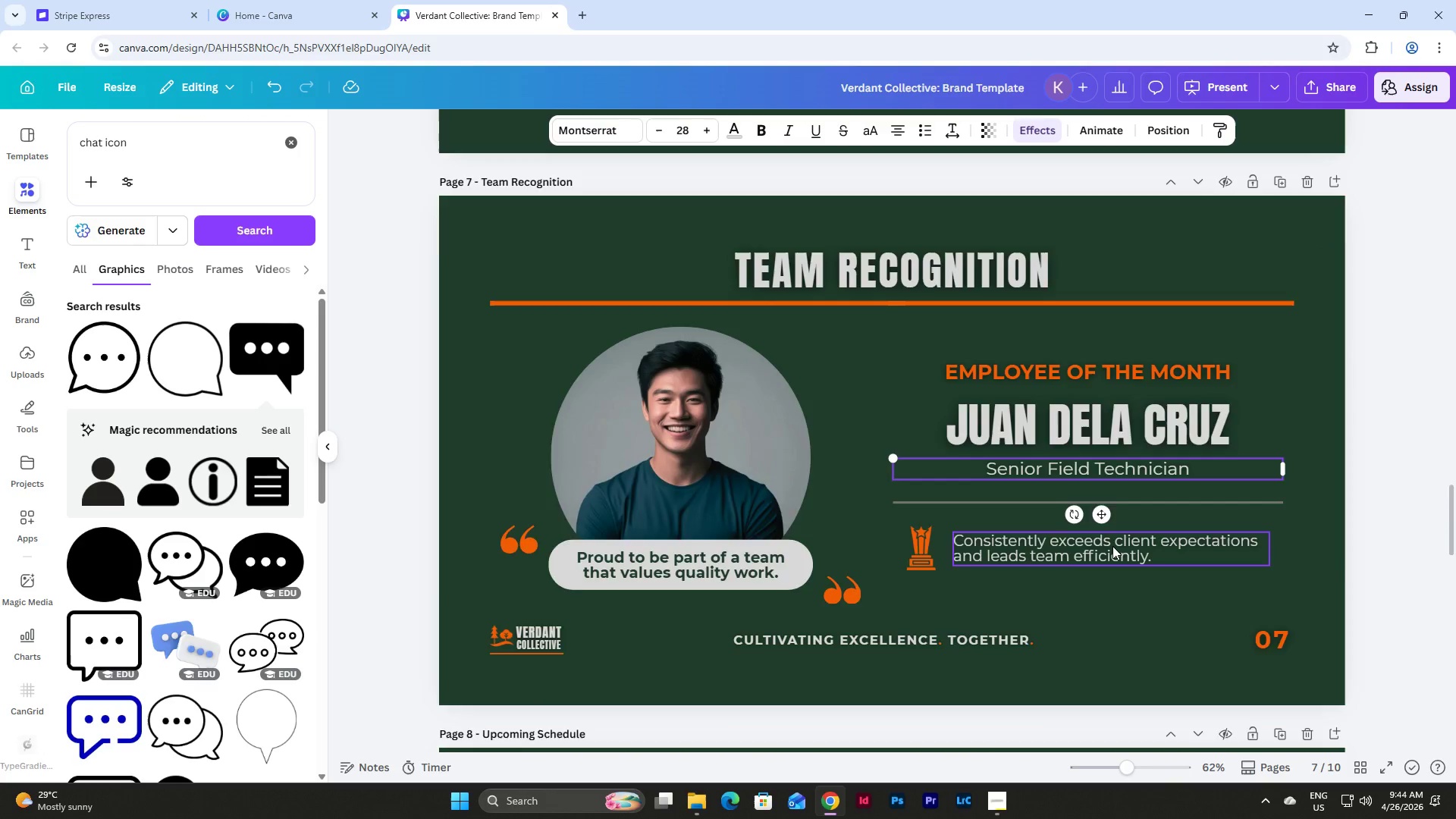 
scroll: coordinate [1112, 546], scroll_direction: down, amount: 15.0
 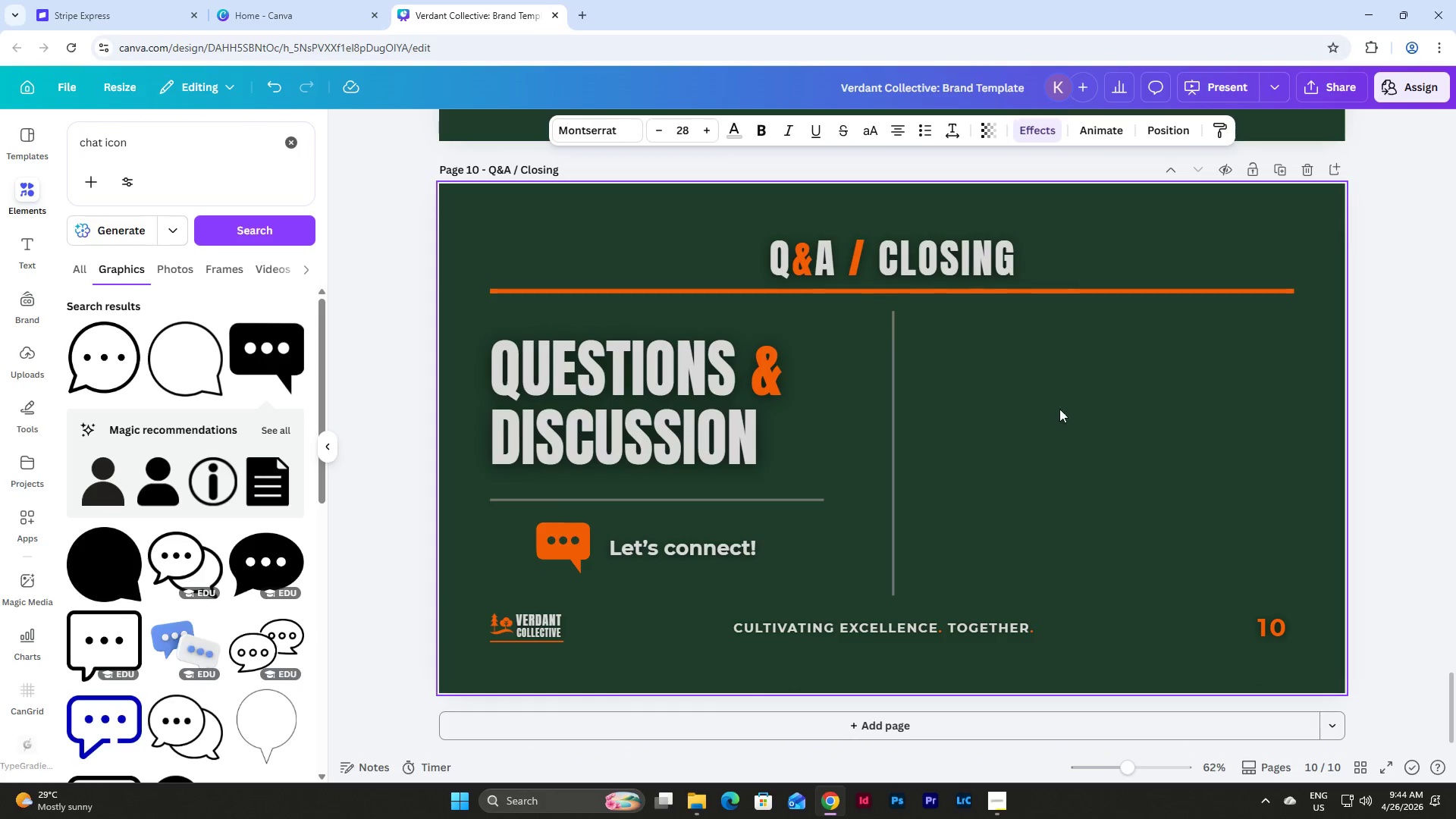 
left_click([1052, 397])
 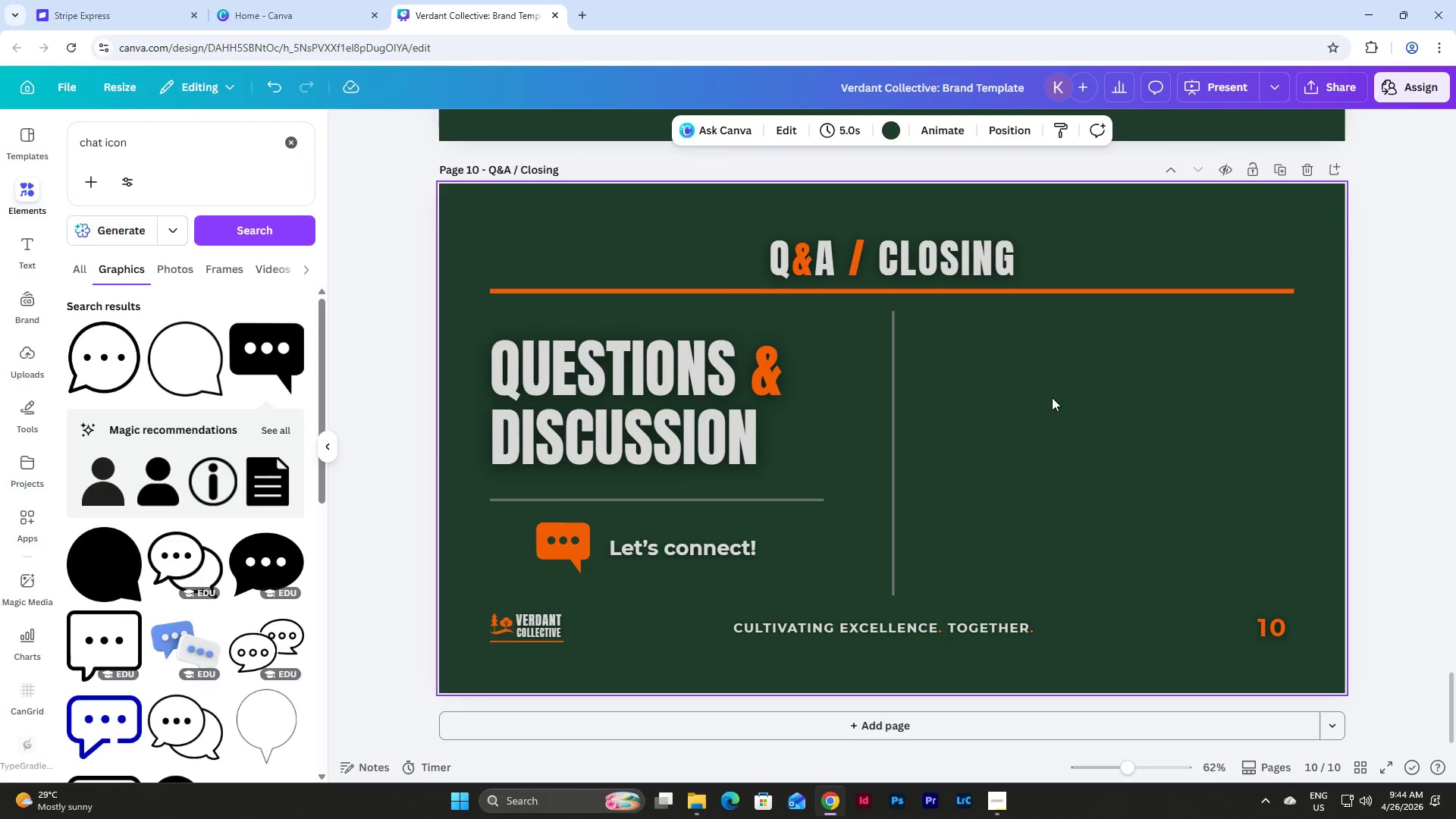 
key(Control+V)
 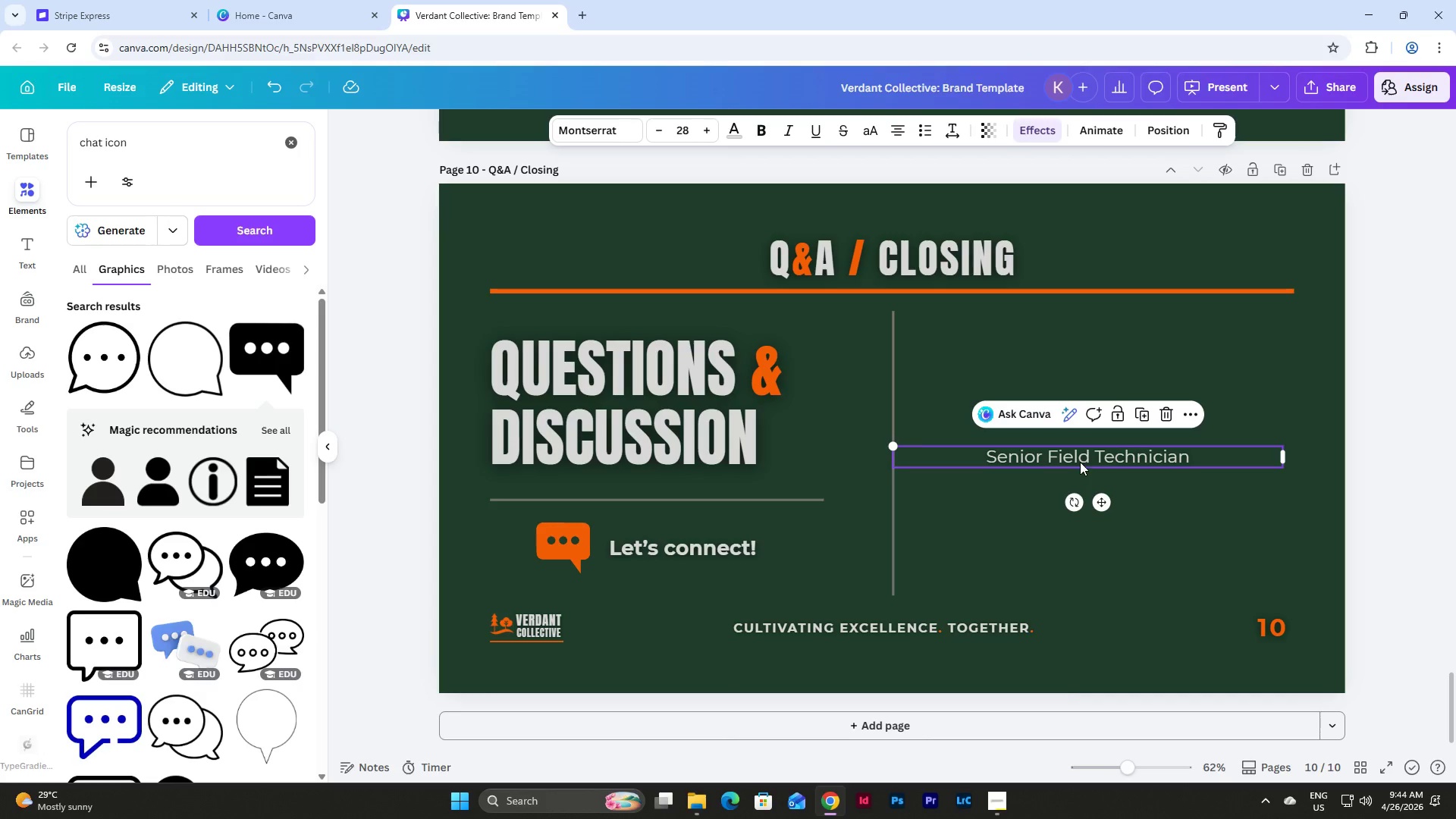 
left_click_drag(start_coordinate=[1080, 462], to_coordinate=[1083, 330])
 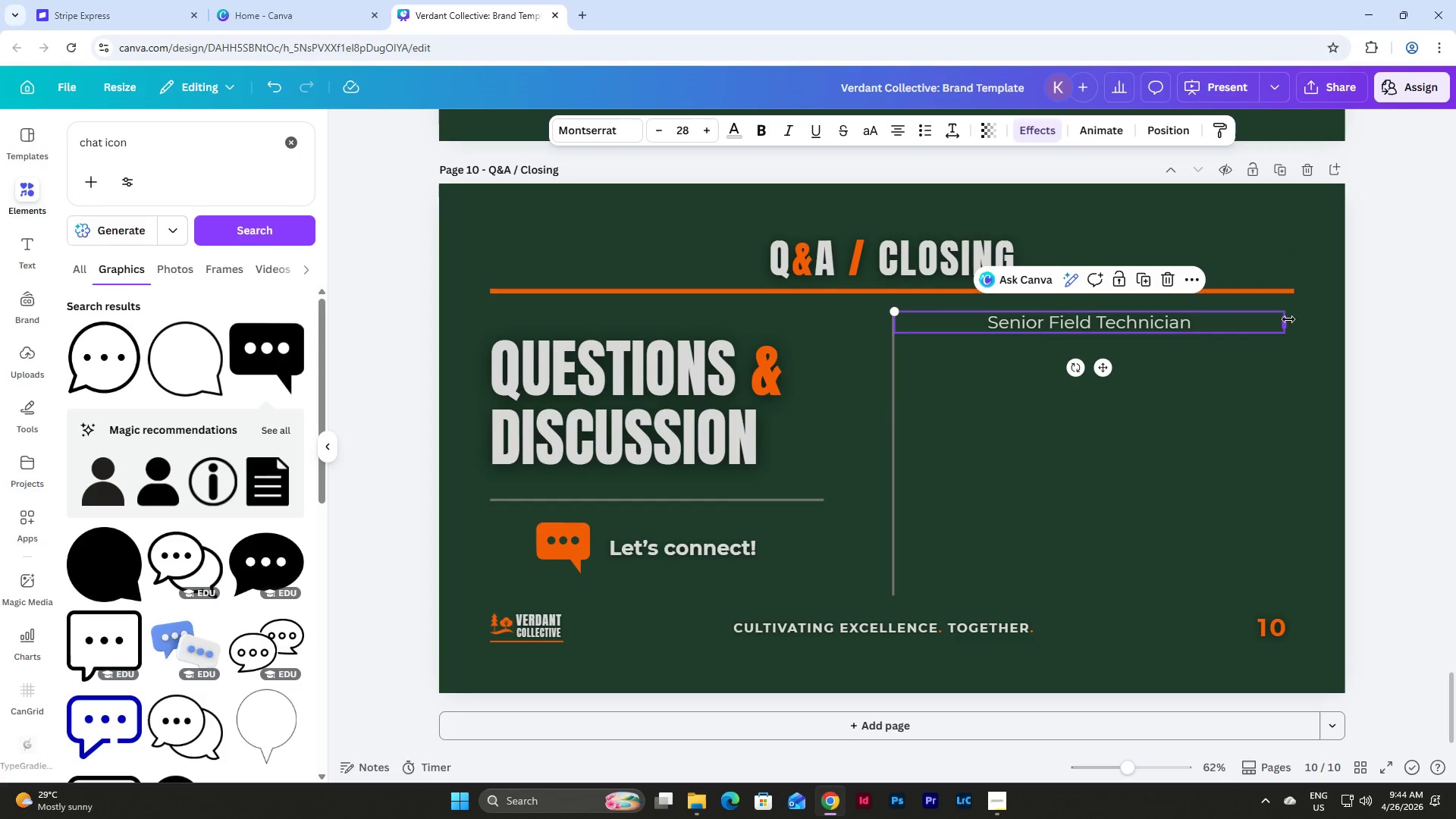 
left_click_drag(start_coordinate=[1288, 319], to_coordinate=[1296, 318])
 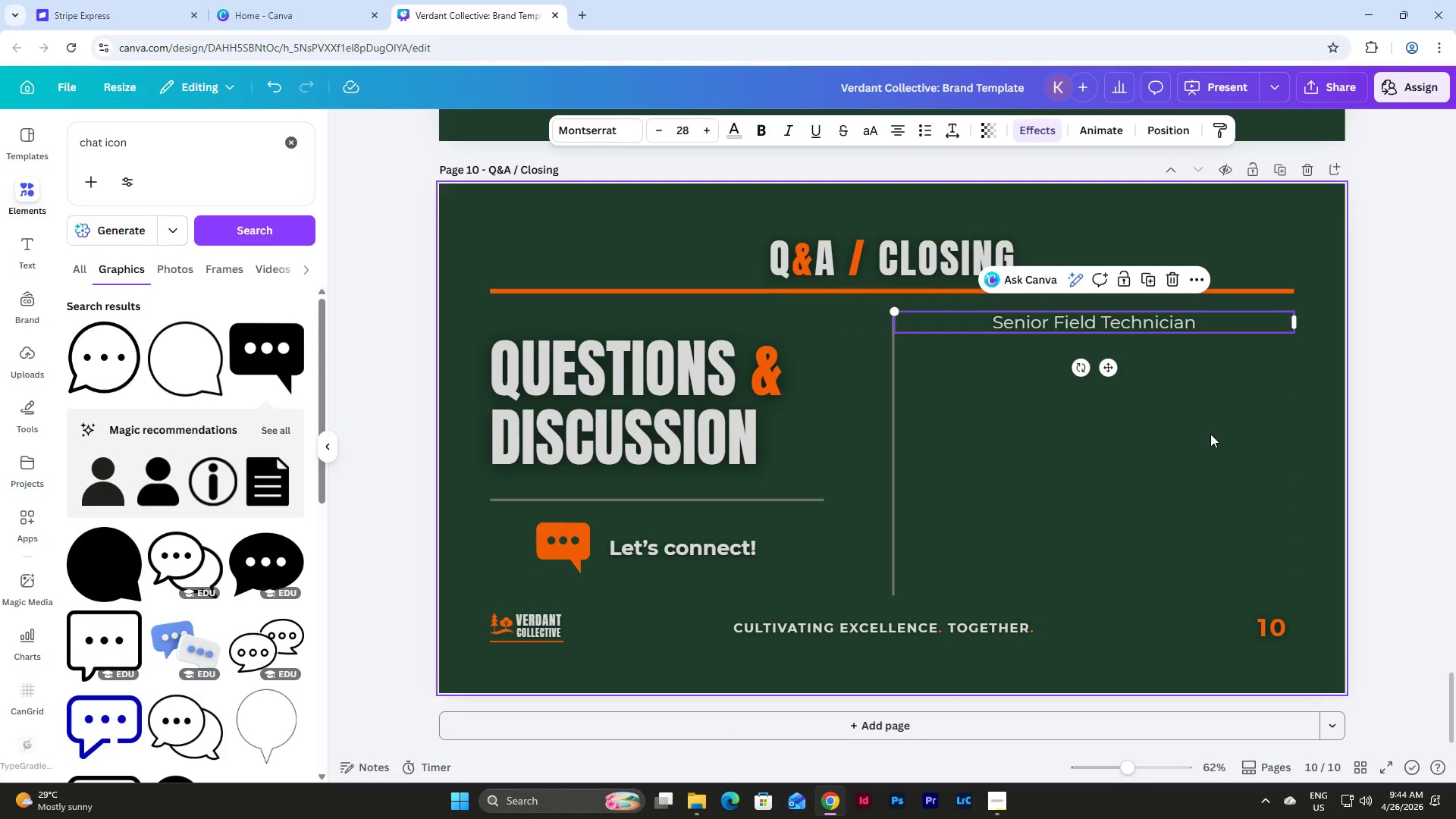 
left_click([1210, 434])
 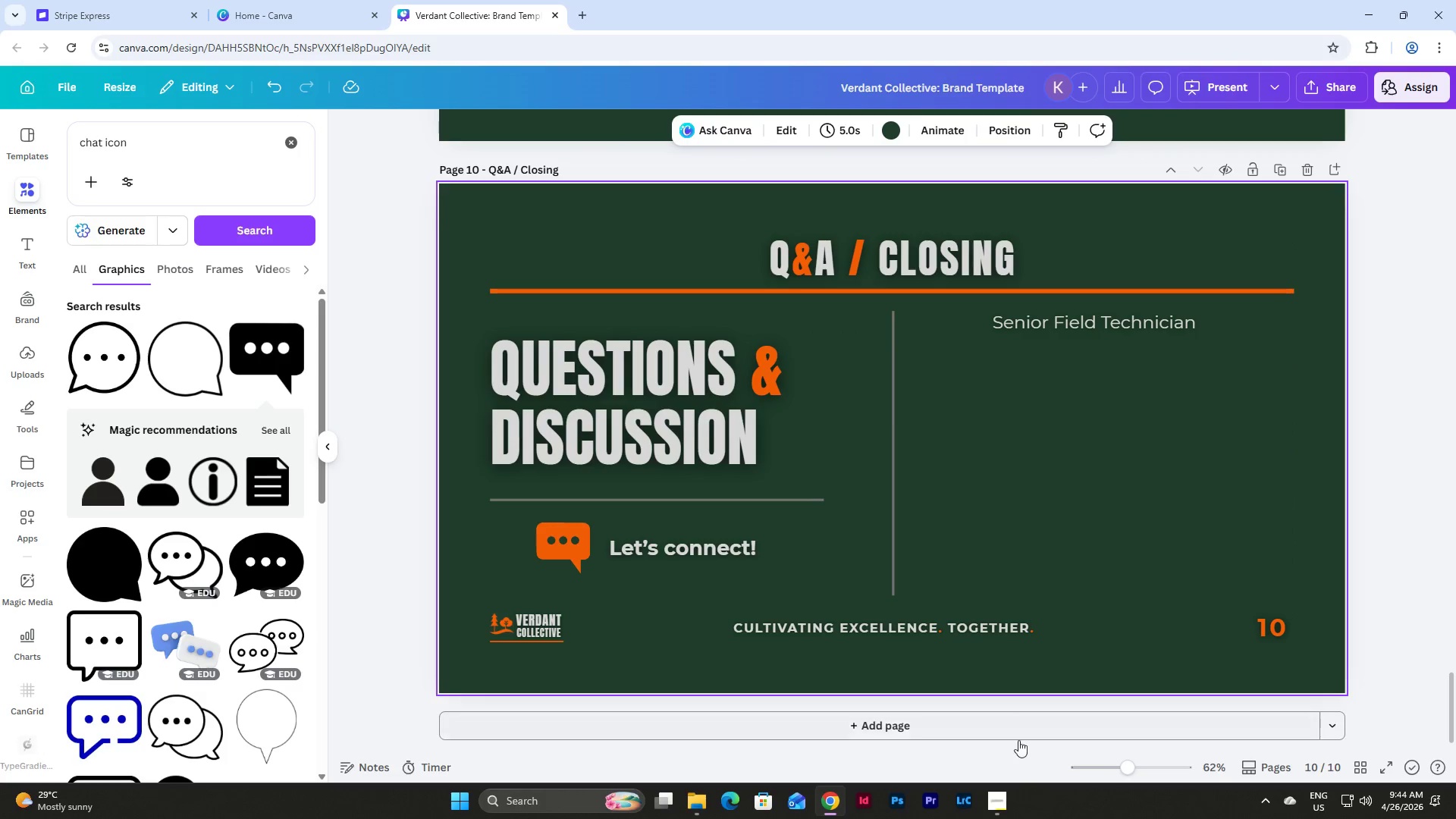 
left_click([1001, 807])